 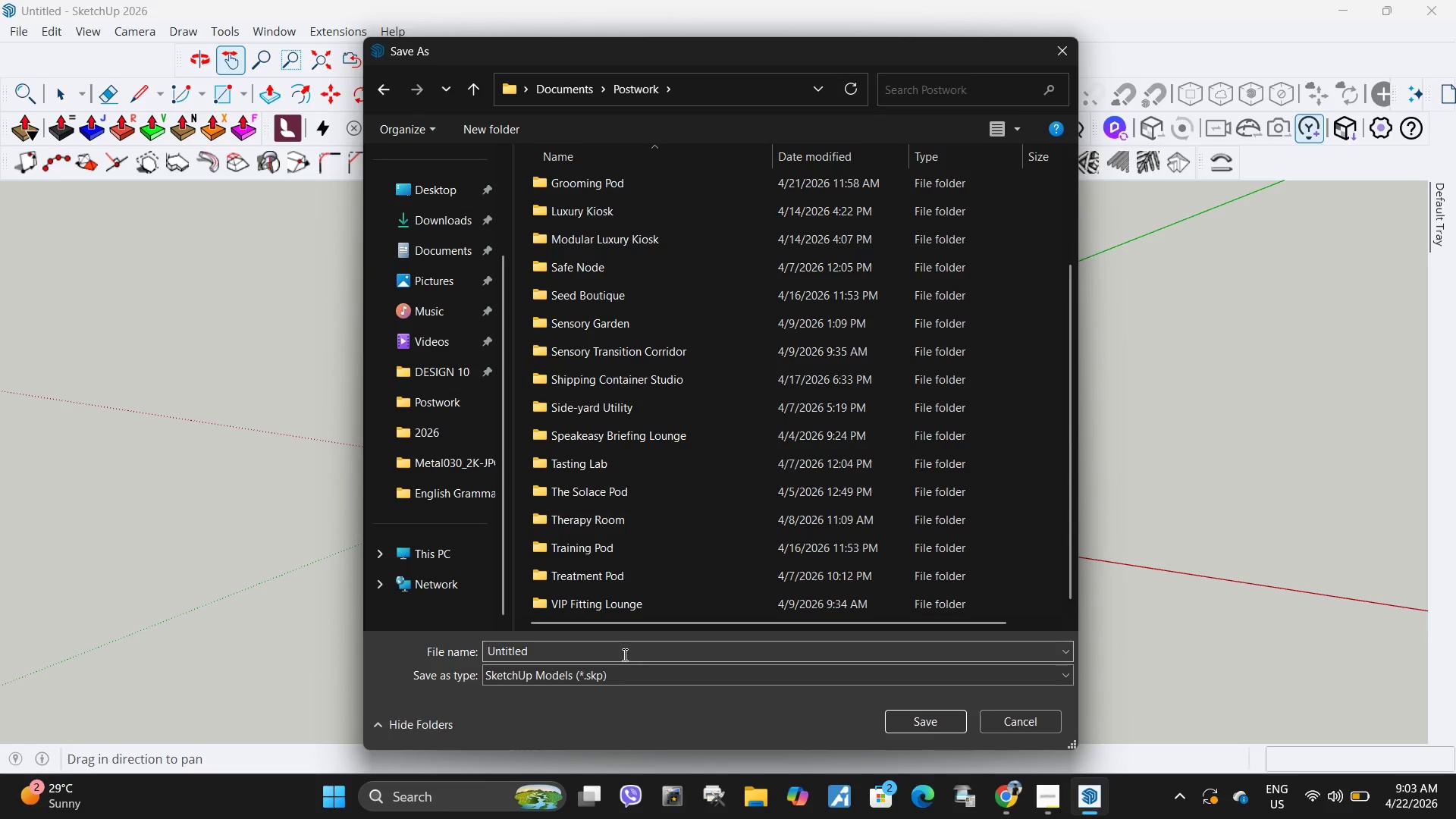 
left_click([623, 654])
 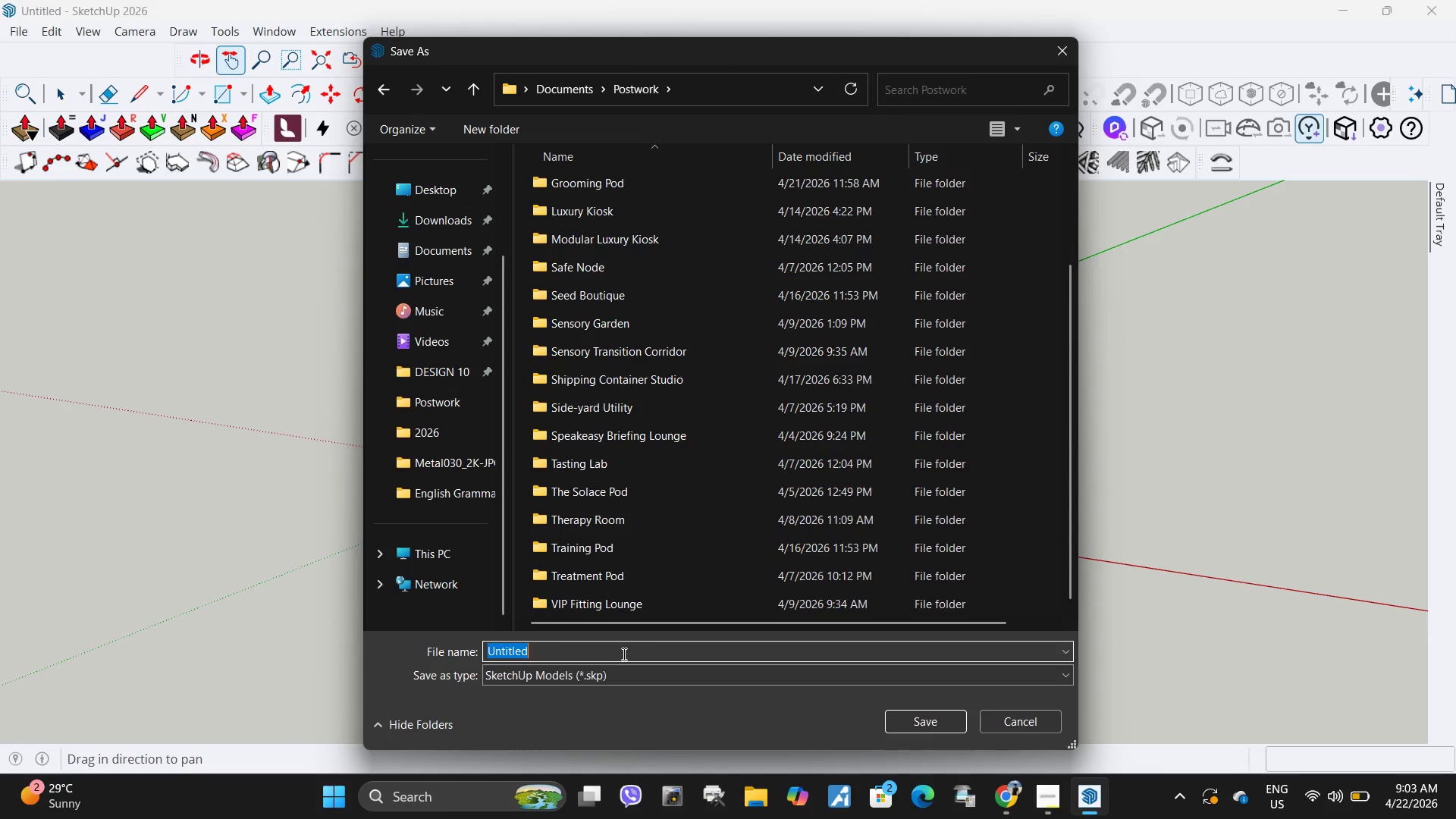 
scroll: coordinate [632, 635], scroll_direction: down, amount: 15.0
 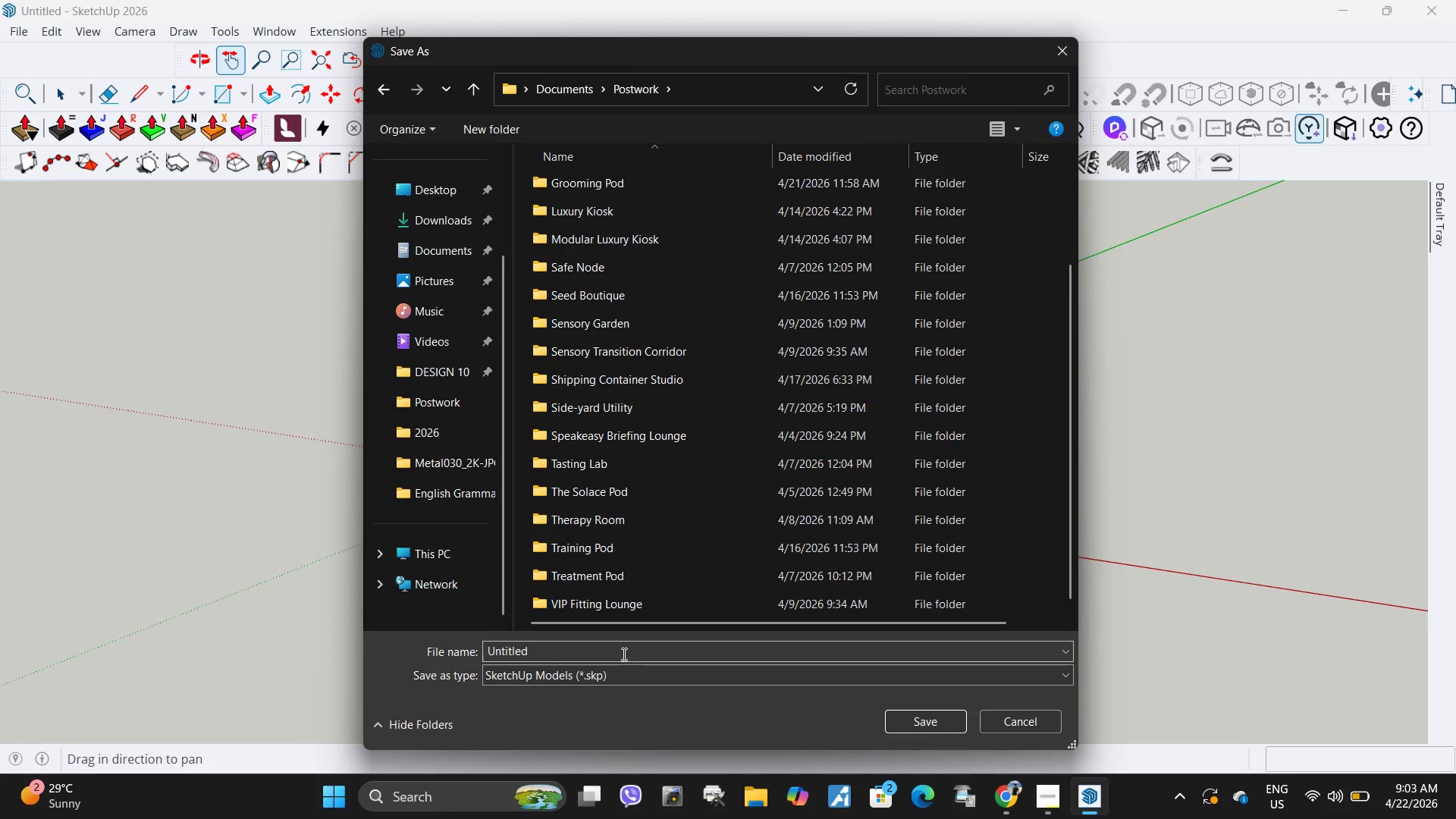 
key(Control+ControlLeft)
 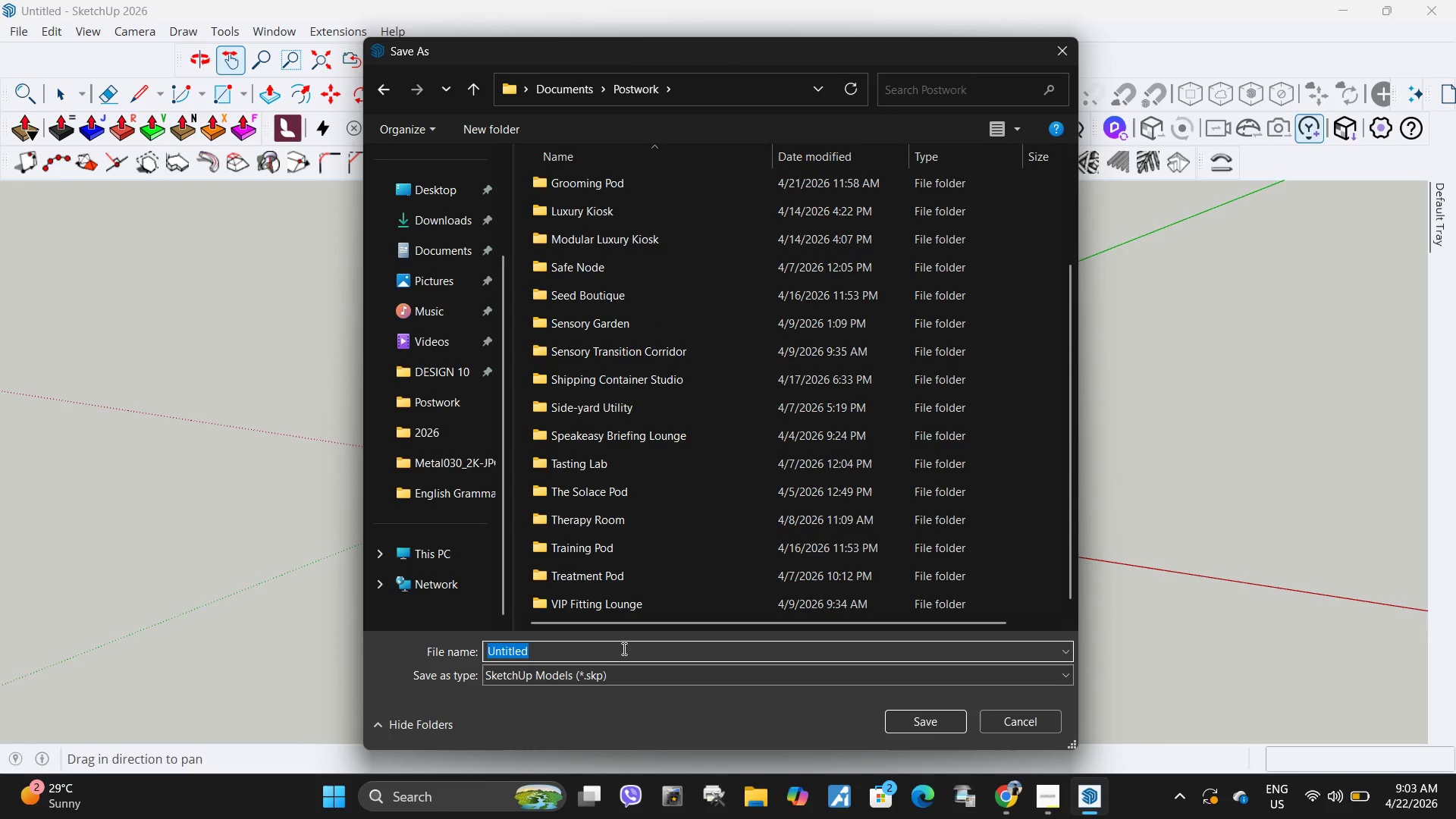 
key(Control+V)
 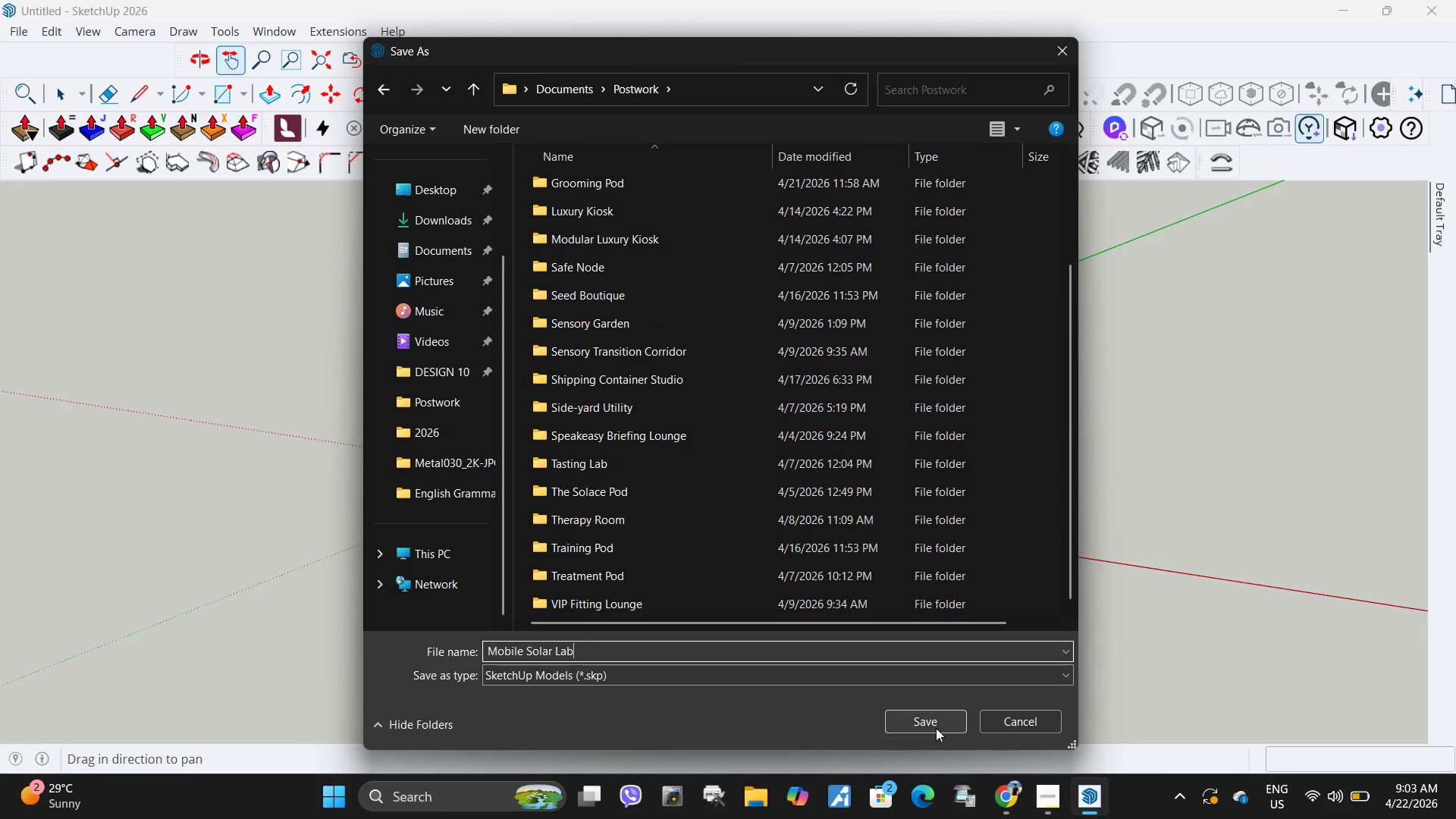 
left_click([936, 728])
 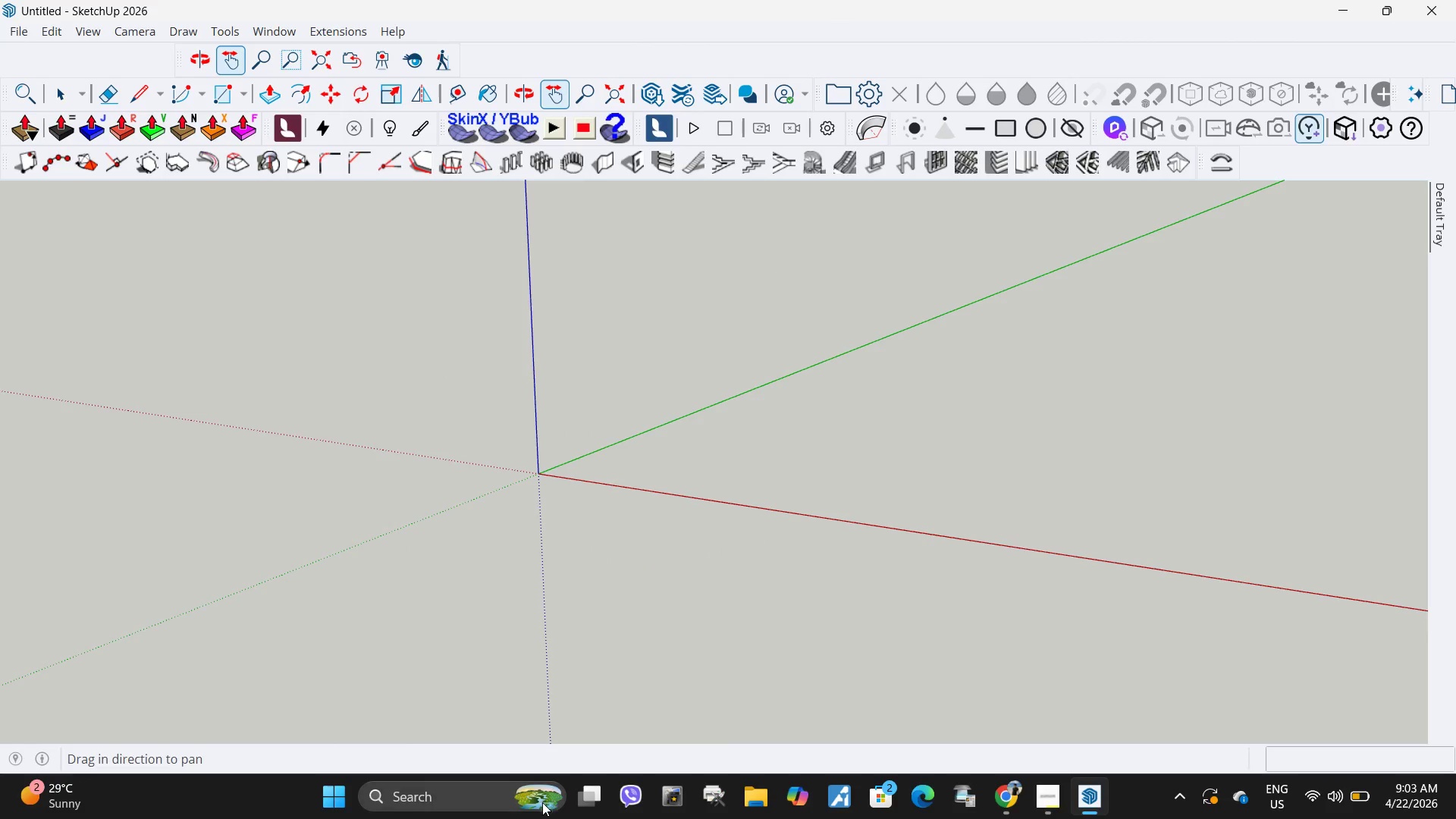 
left_click([421, 806])
 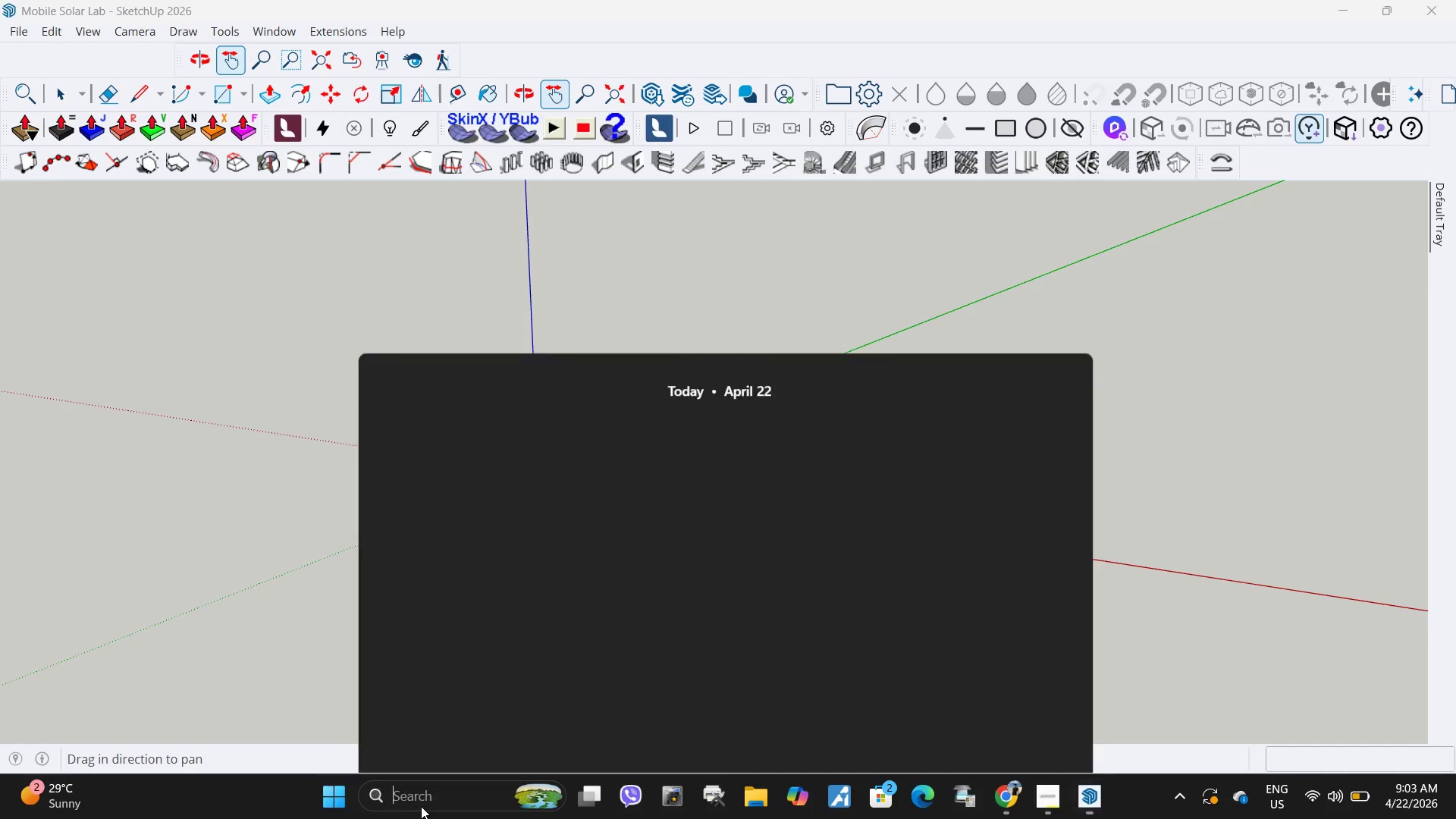 
type(se)
 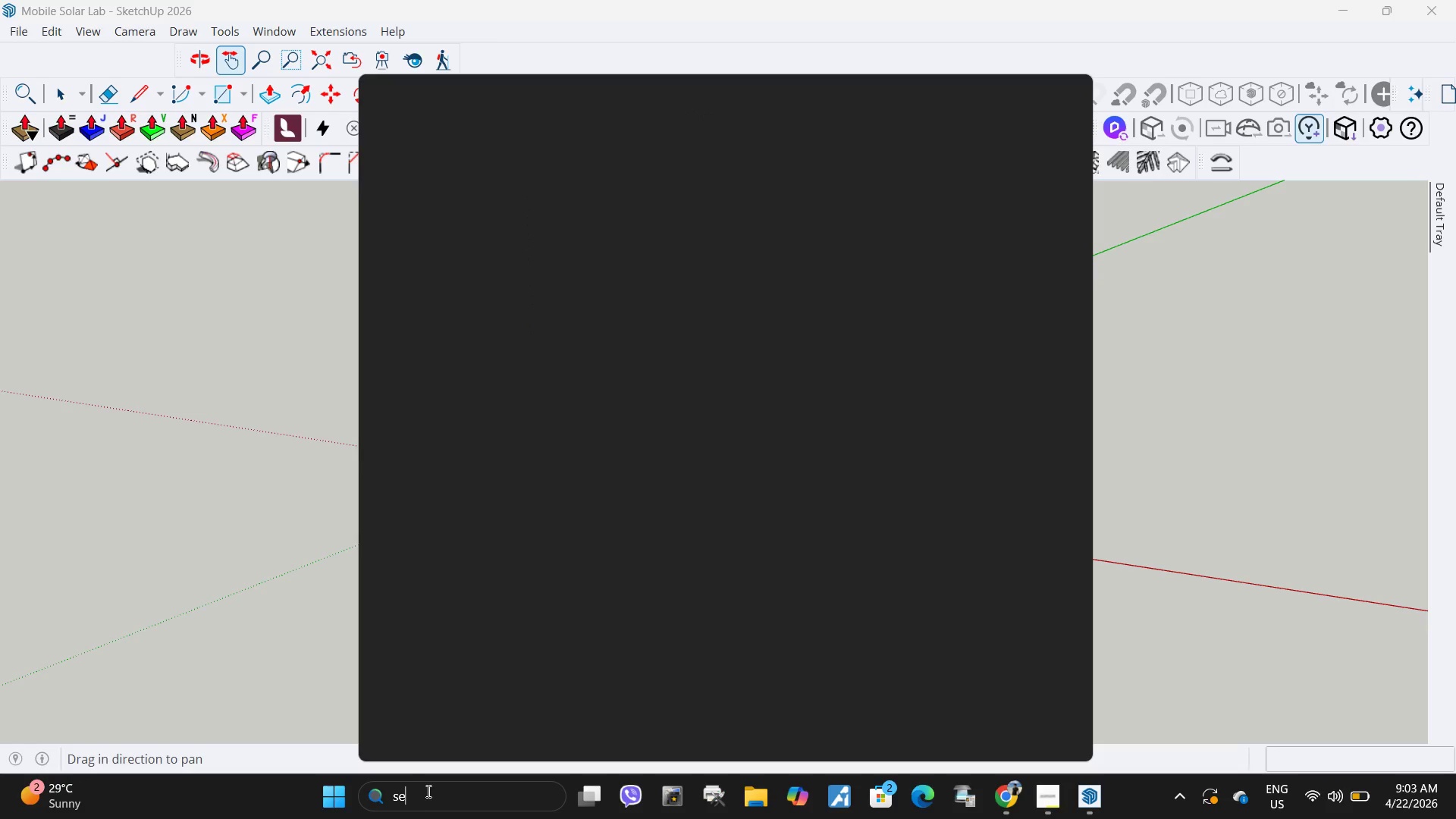 
key(T)
 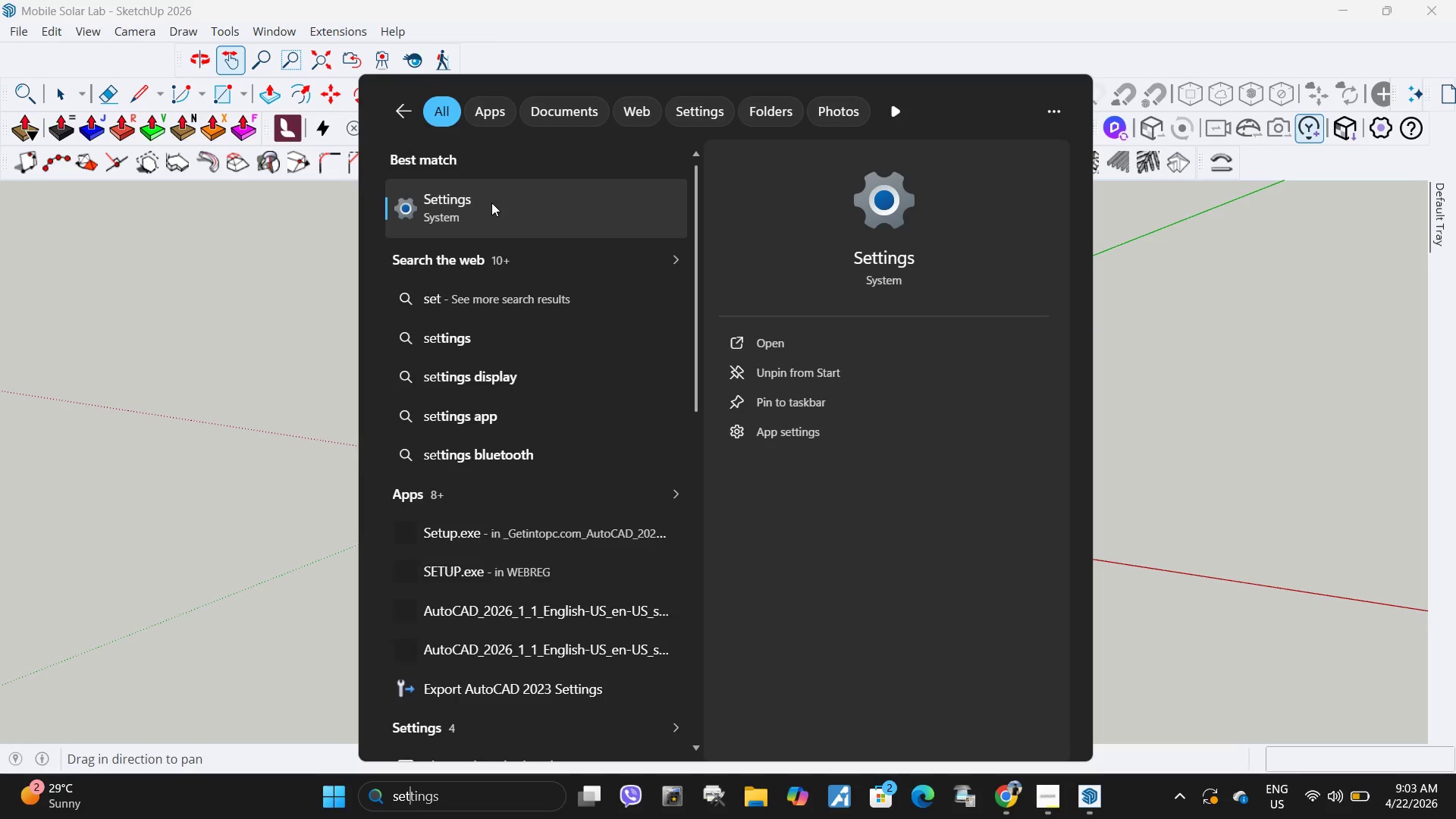 
left_click([491, 204])
 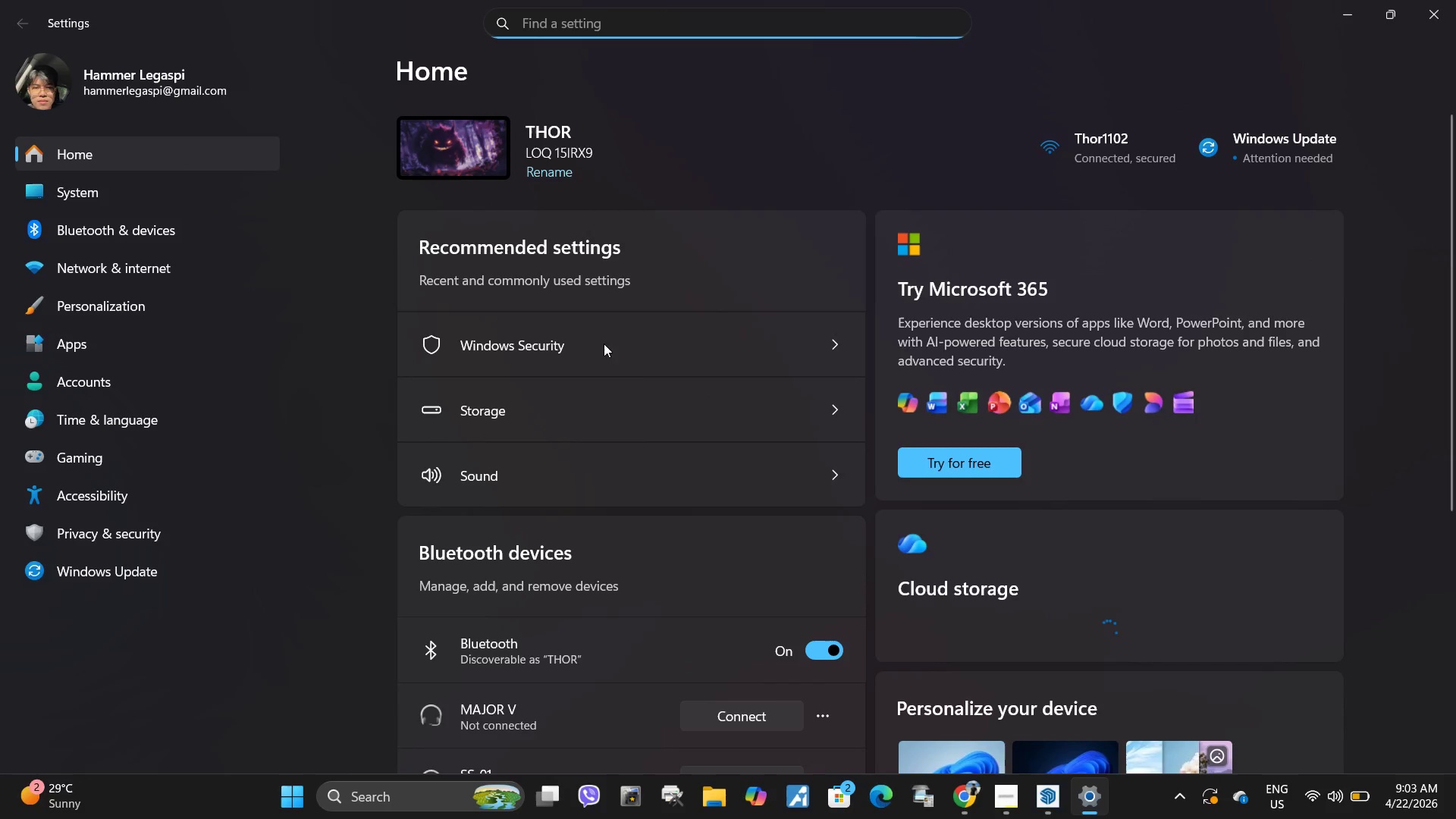 
left_click([636, 355])
 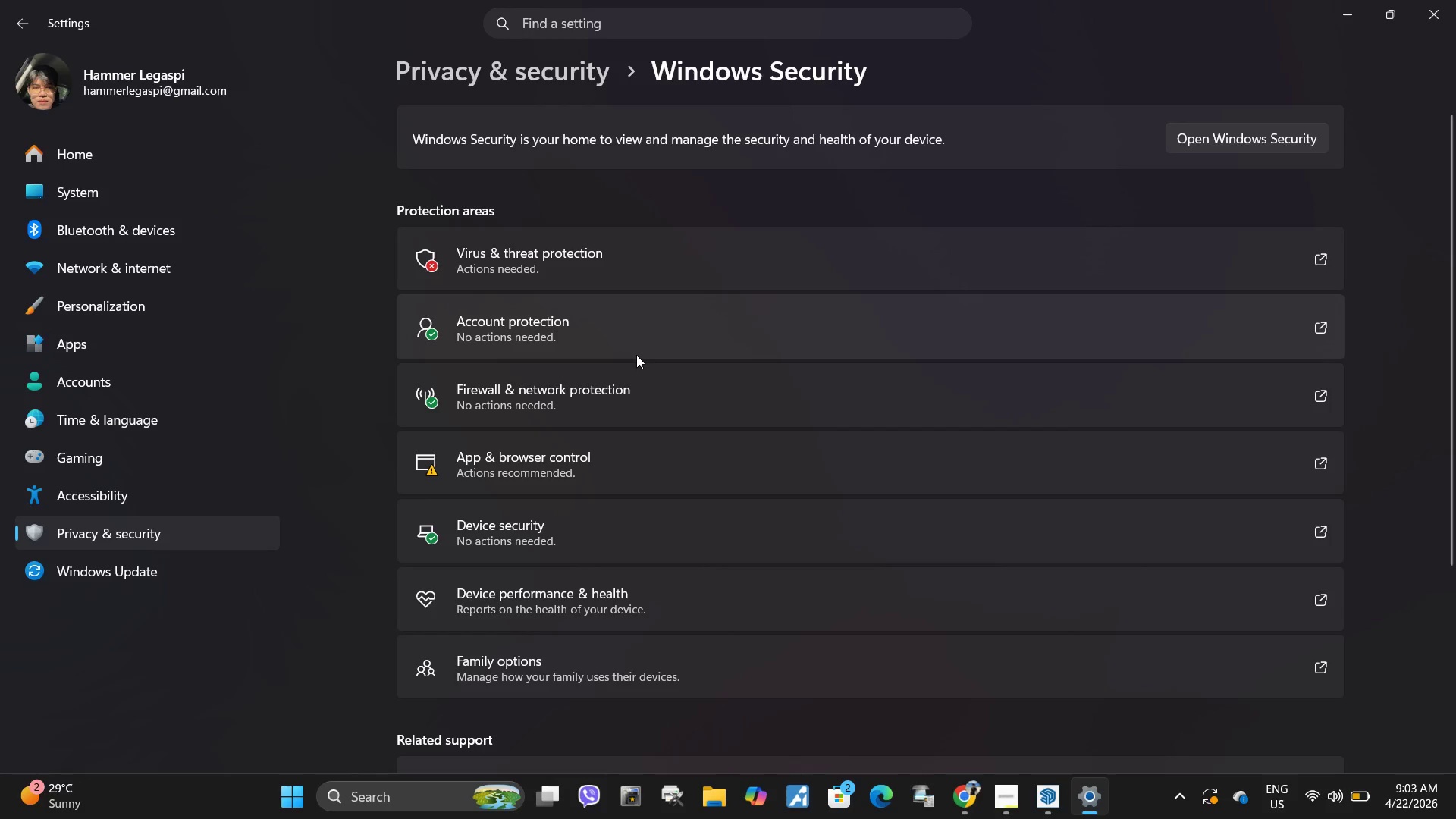 
left_click([905, 250])
 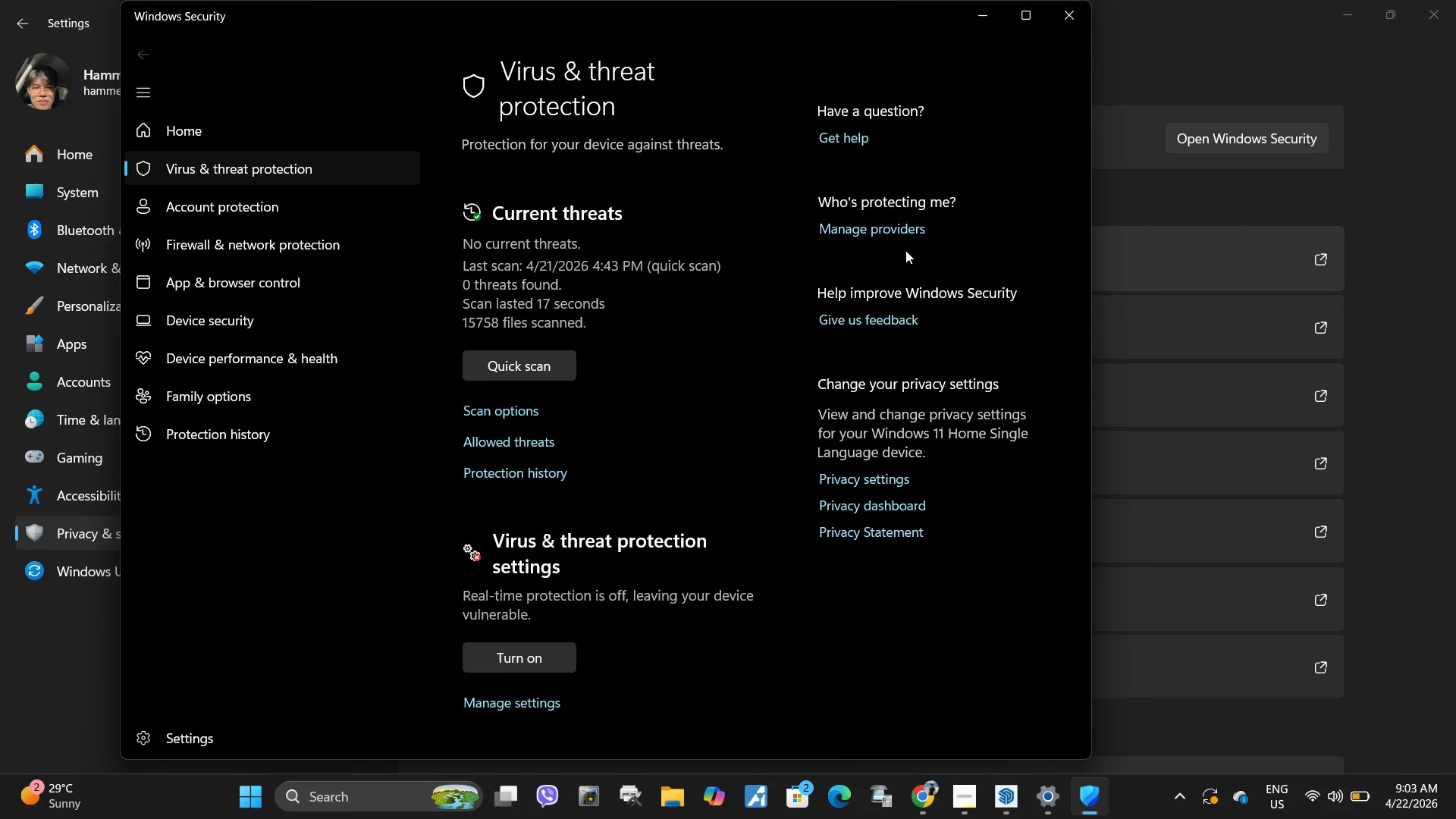 
wait(5.42)
 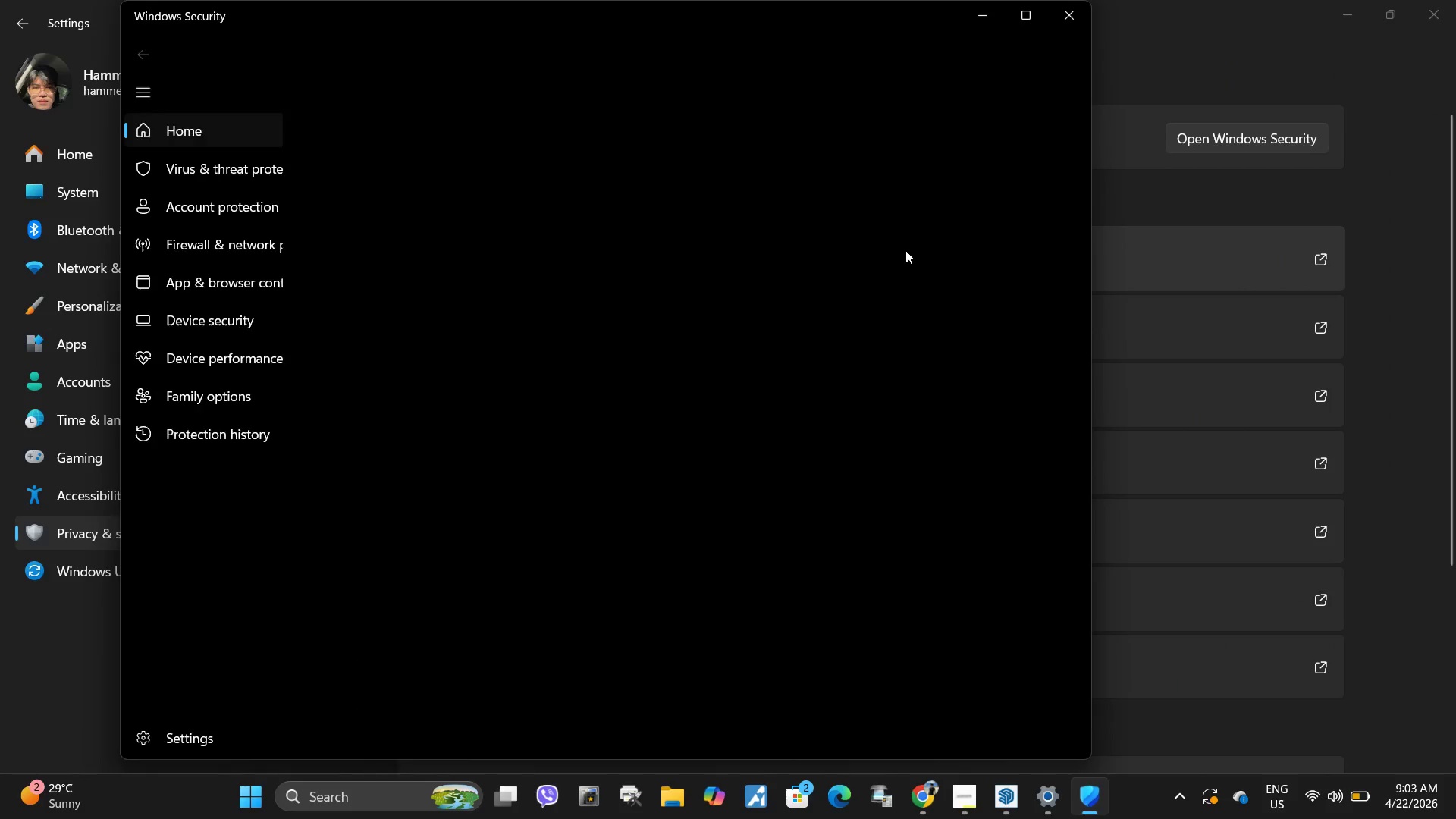 
left_click([531, 704])
 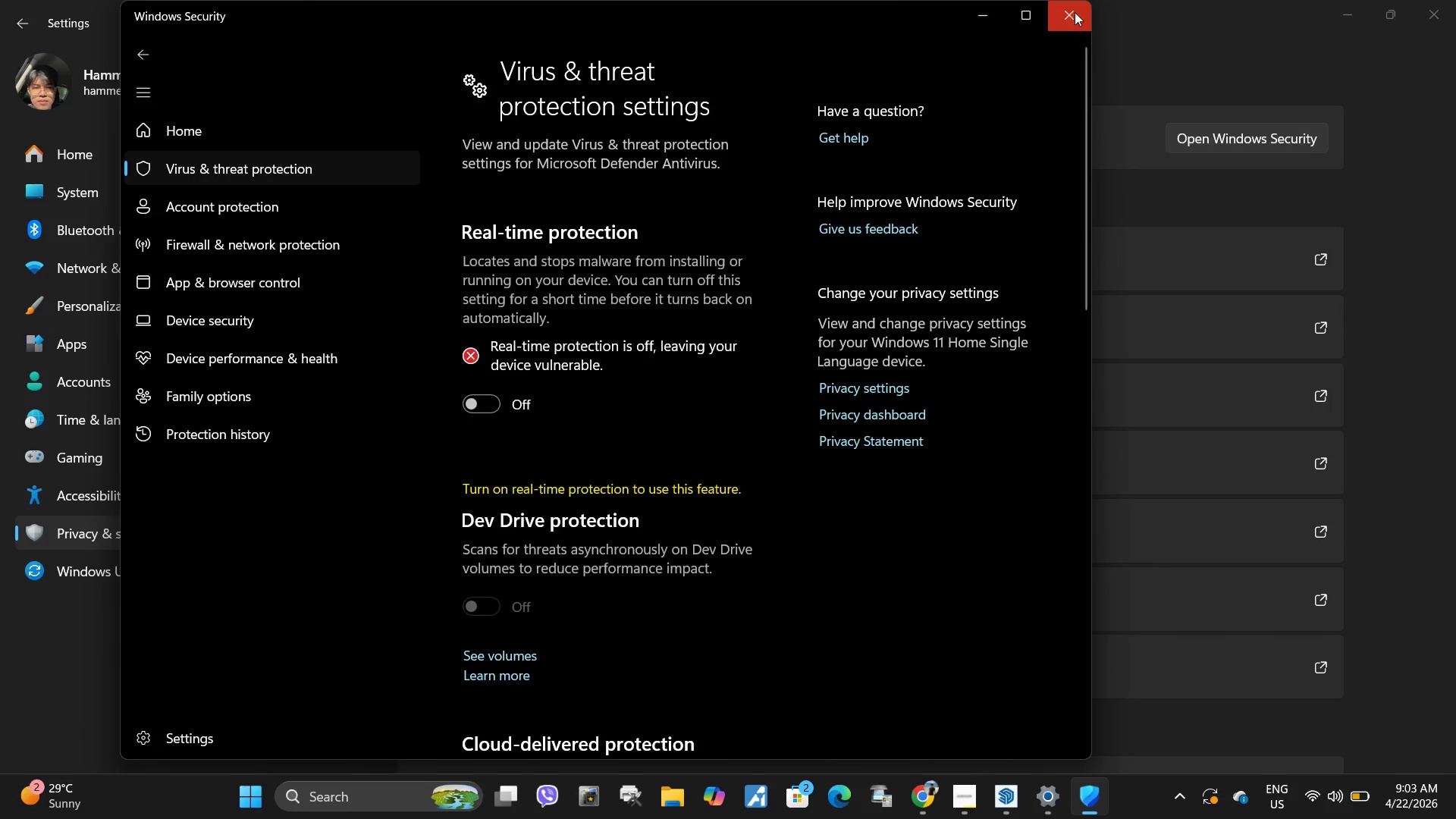 
left_click([1072, 22])
 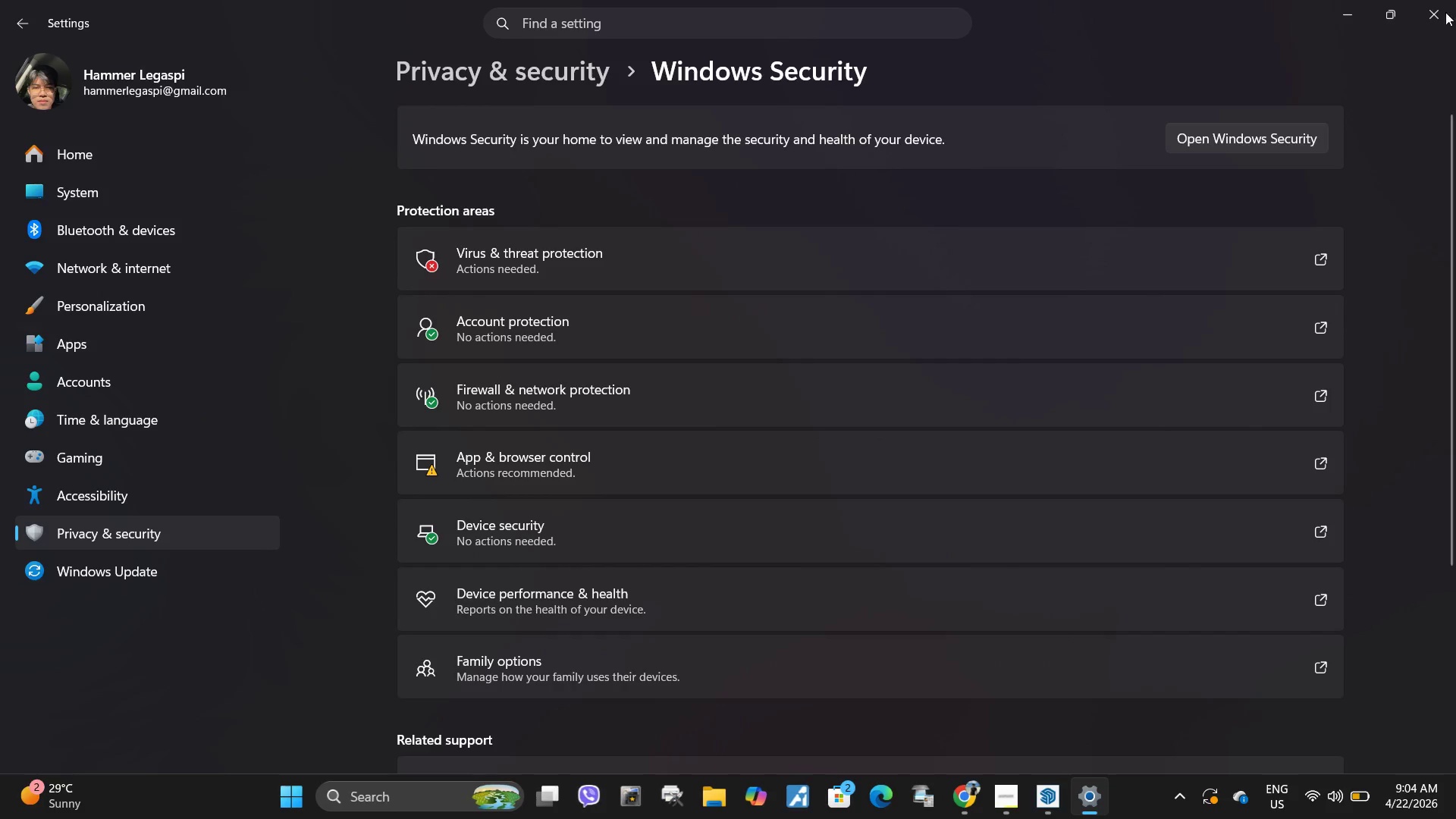 
left_click([1455, 0])
 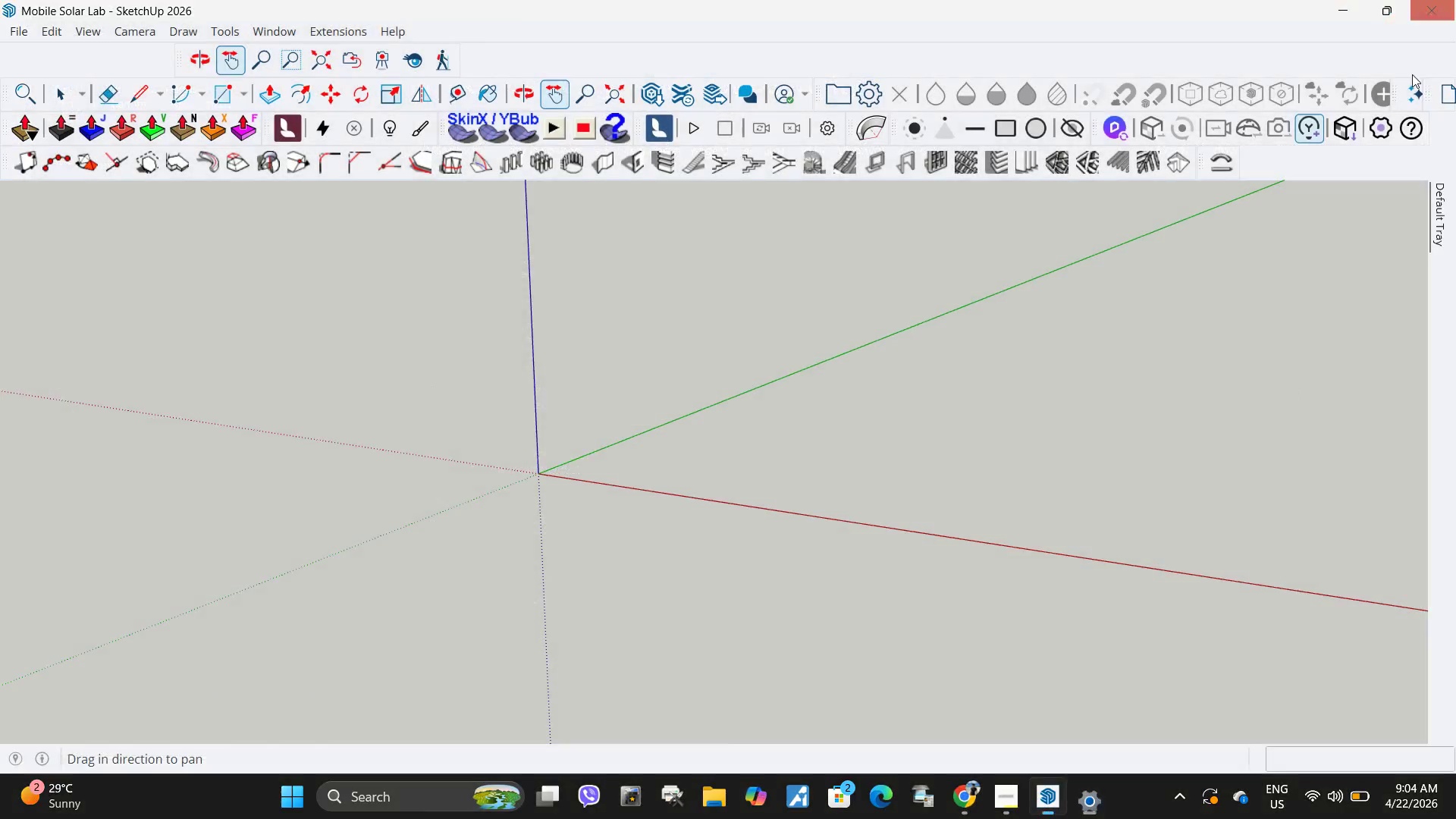 
mouse_move([1403, 97])
 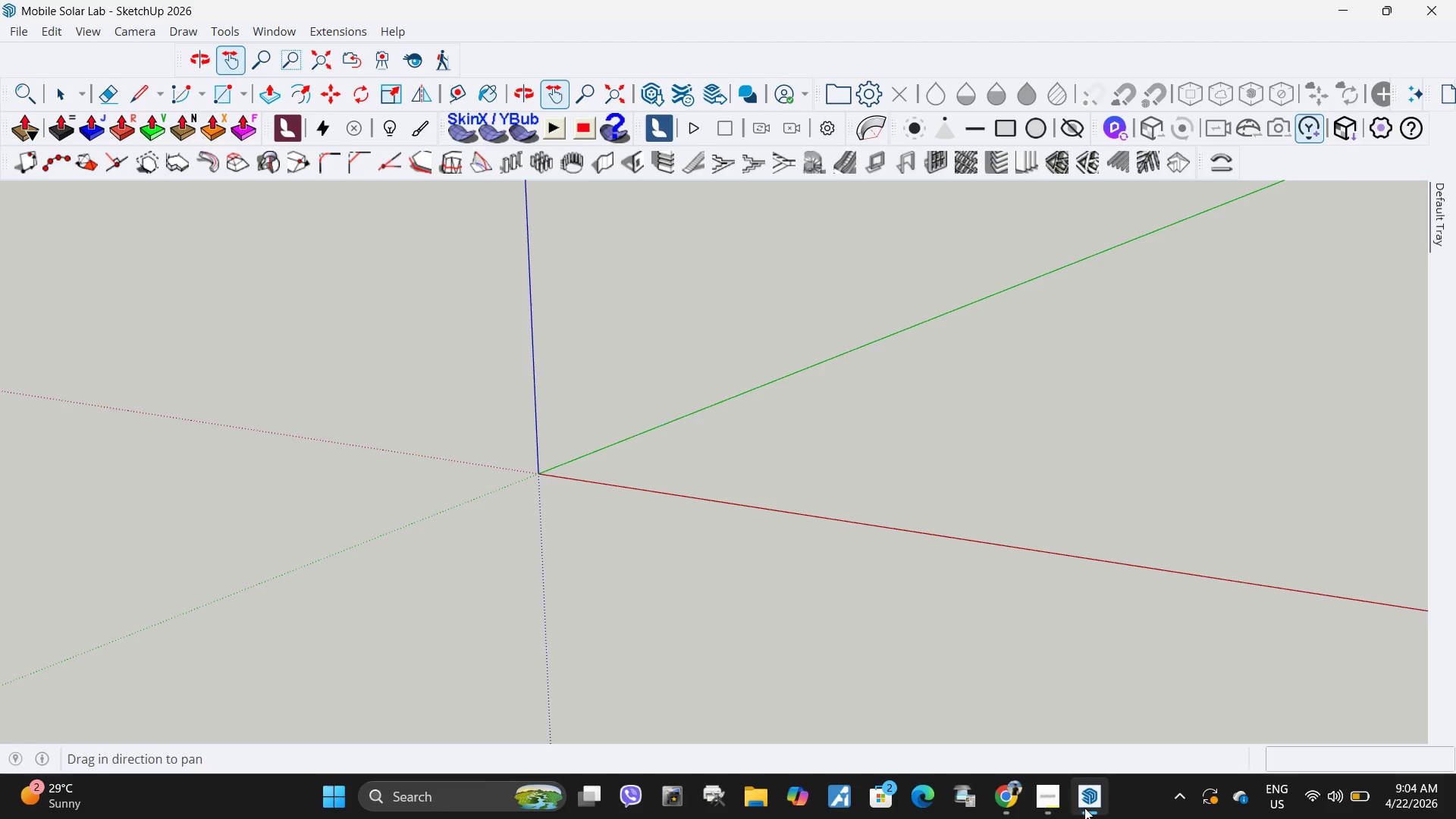 
left_click([1056, 805])